 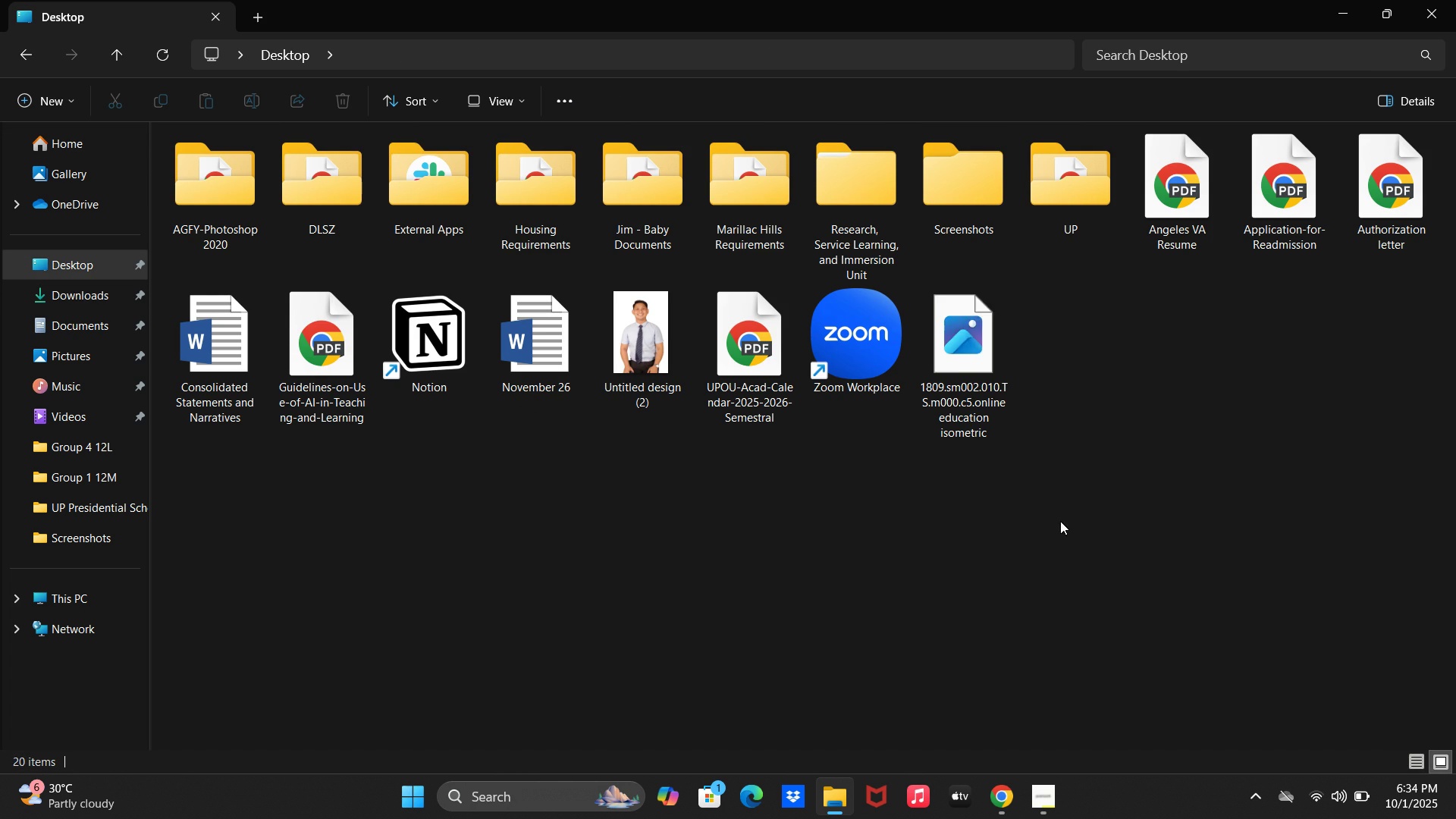 
left_click([1440, 0])
 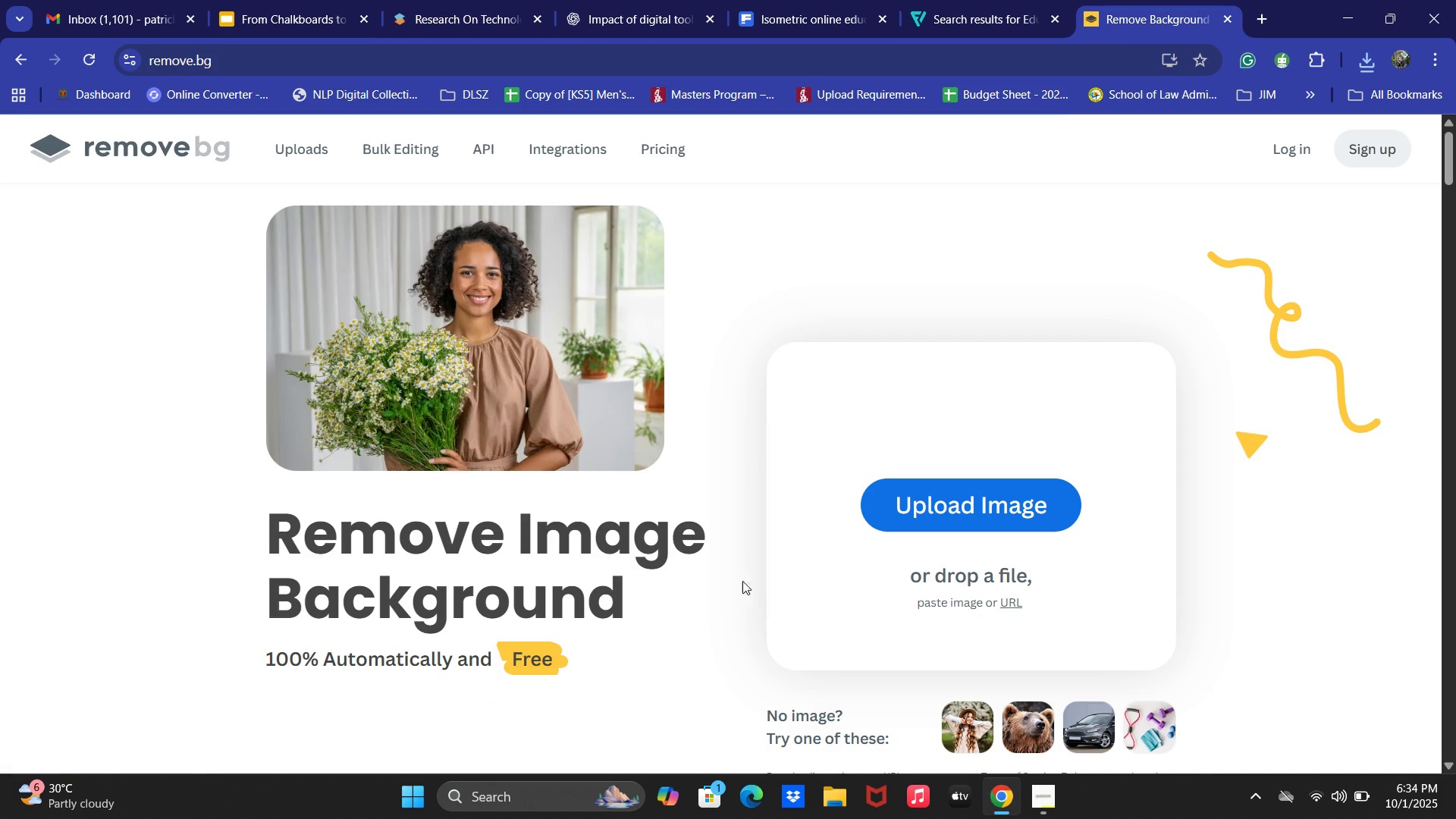 
left_click([878, 512])
 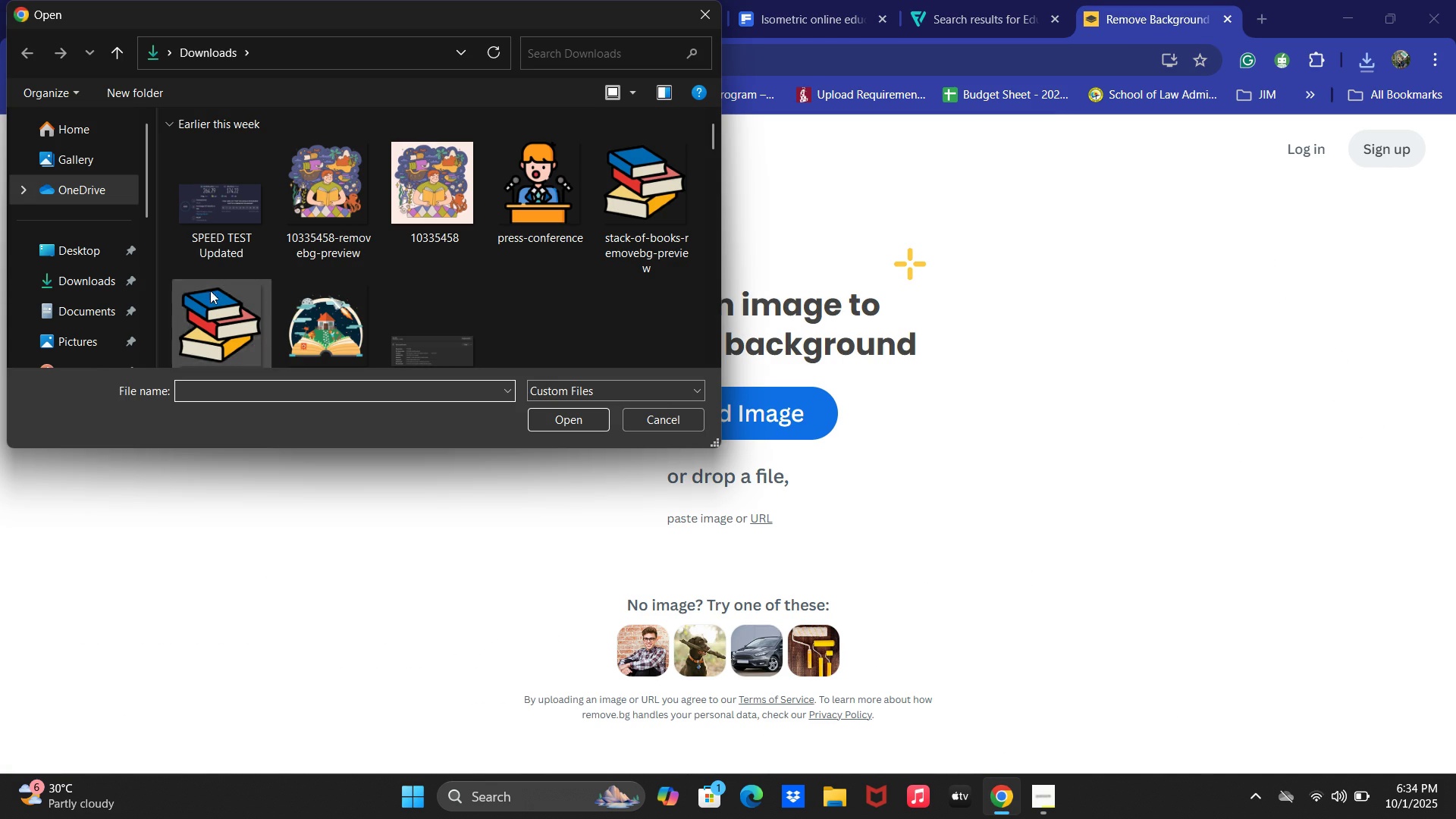 
left_click([59, 284])
 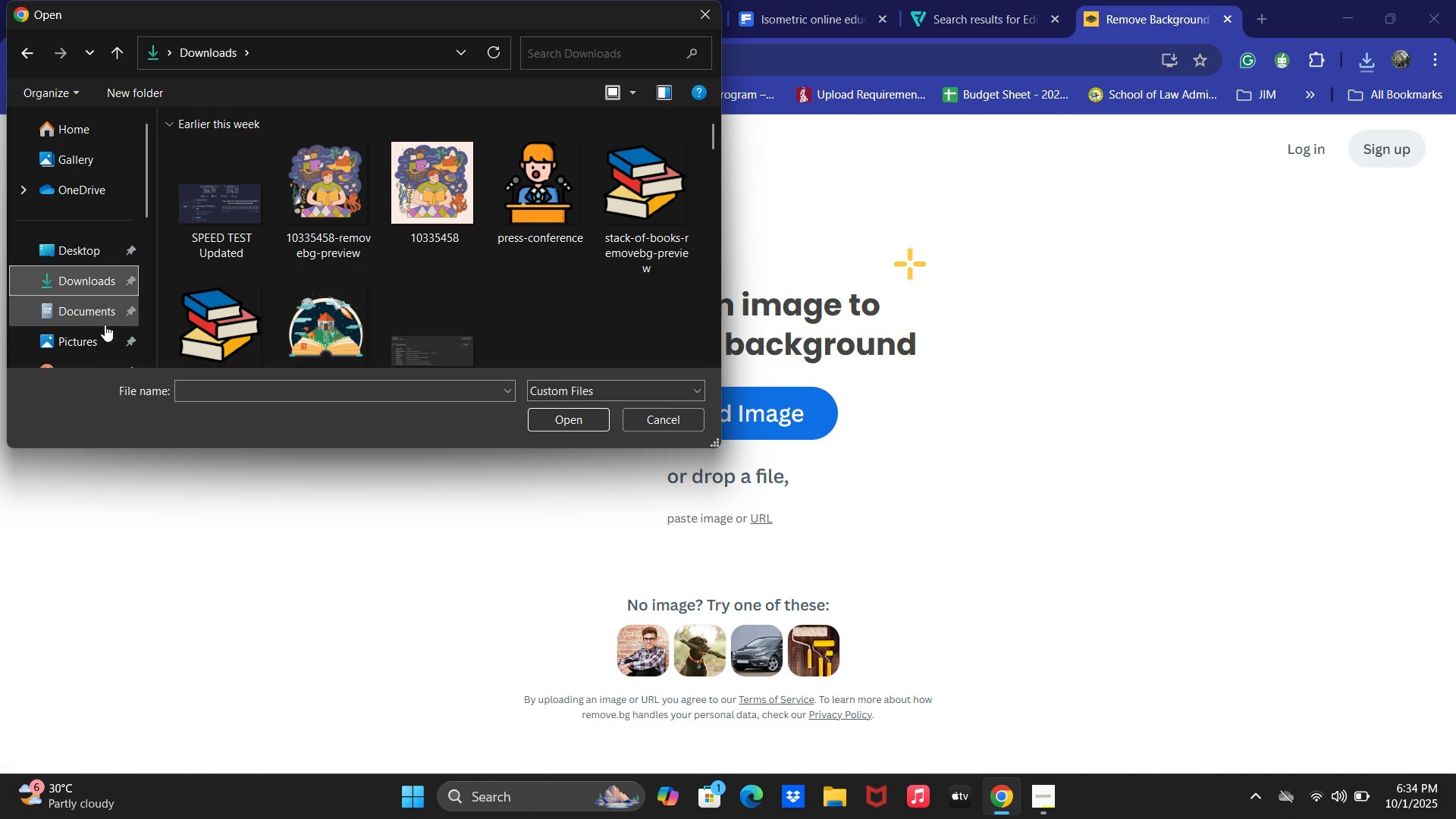 
left_click([93, 249])
 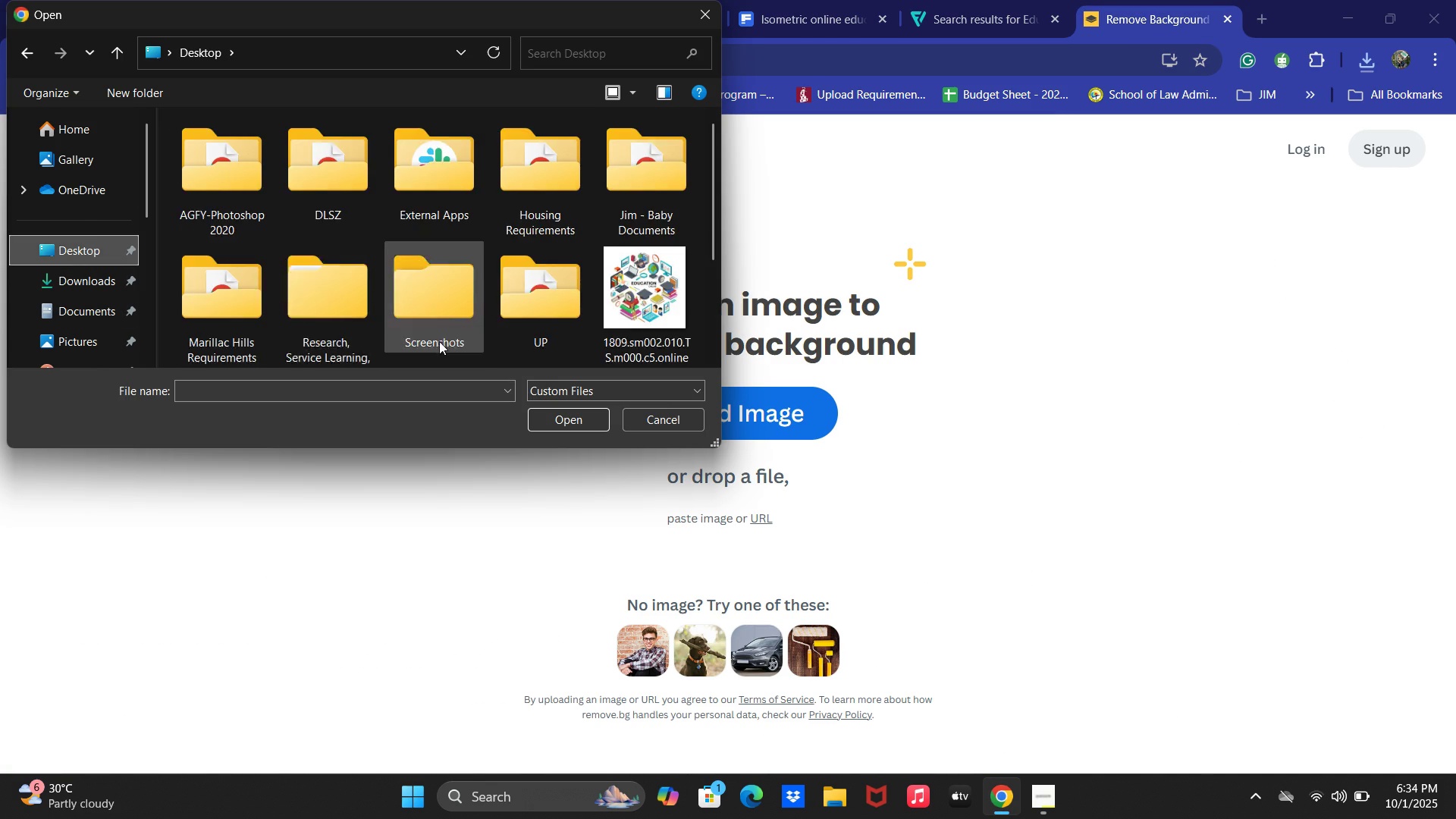 
scroll: coordinate [439, 340], scroll_direction: down, amount: 4.0
 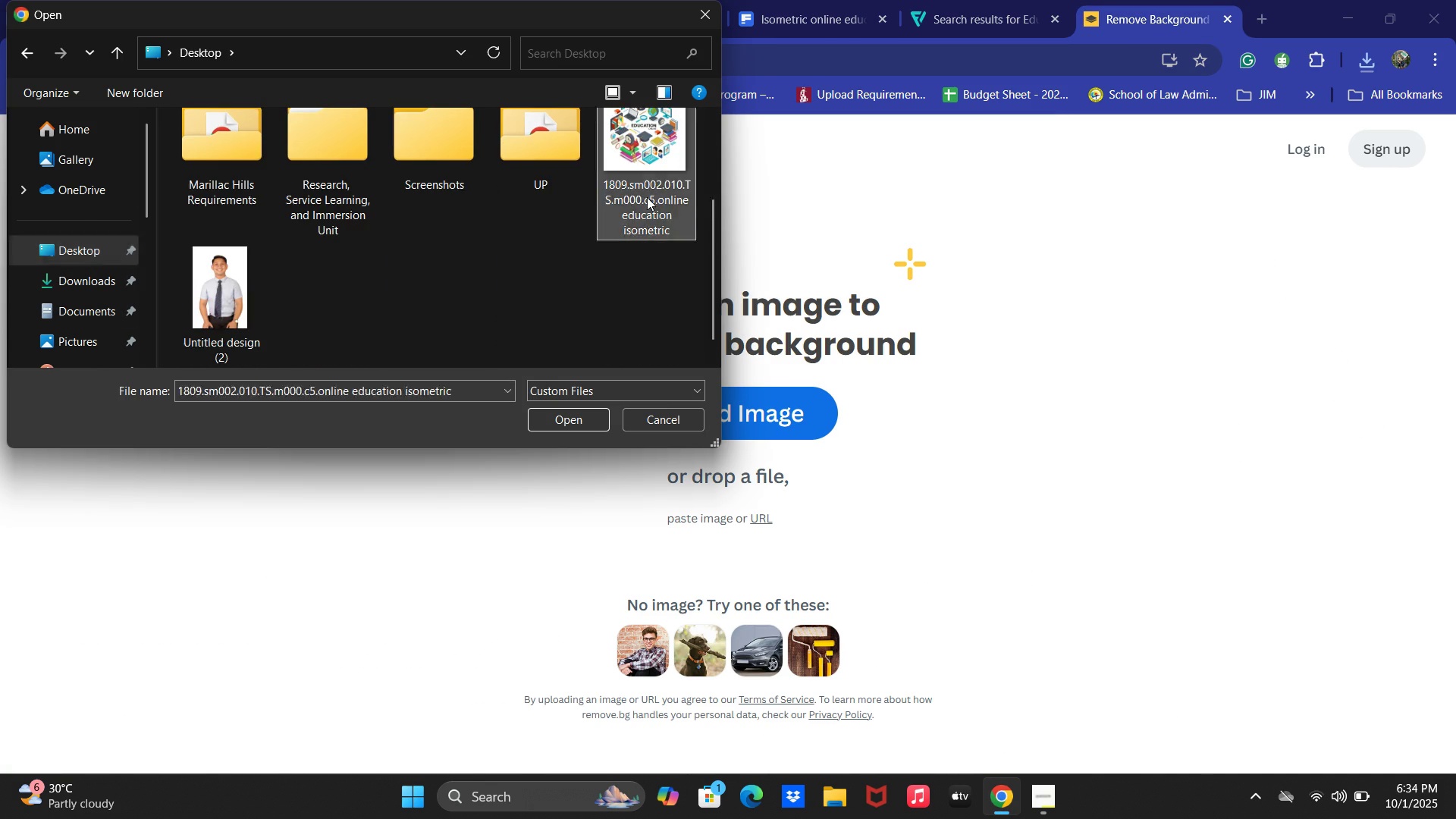 
double_click([647, 197])
 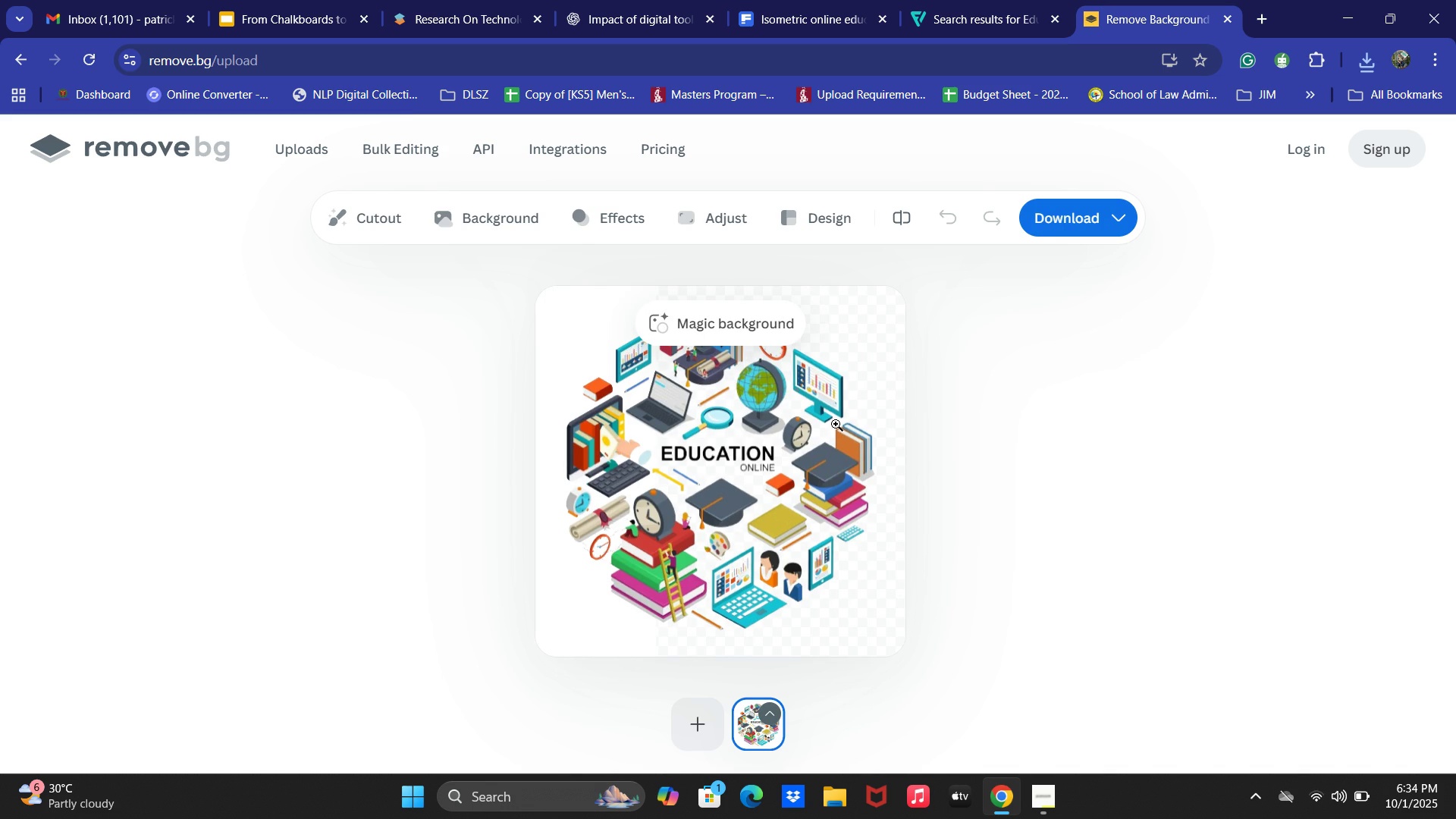 
wait(22.62)
 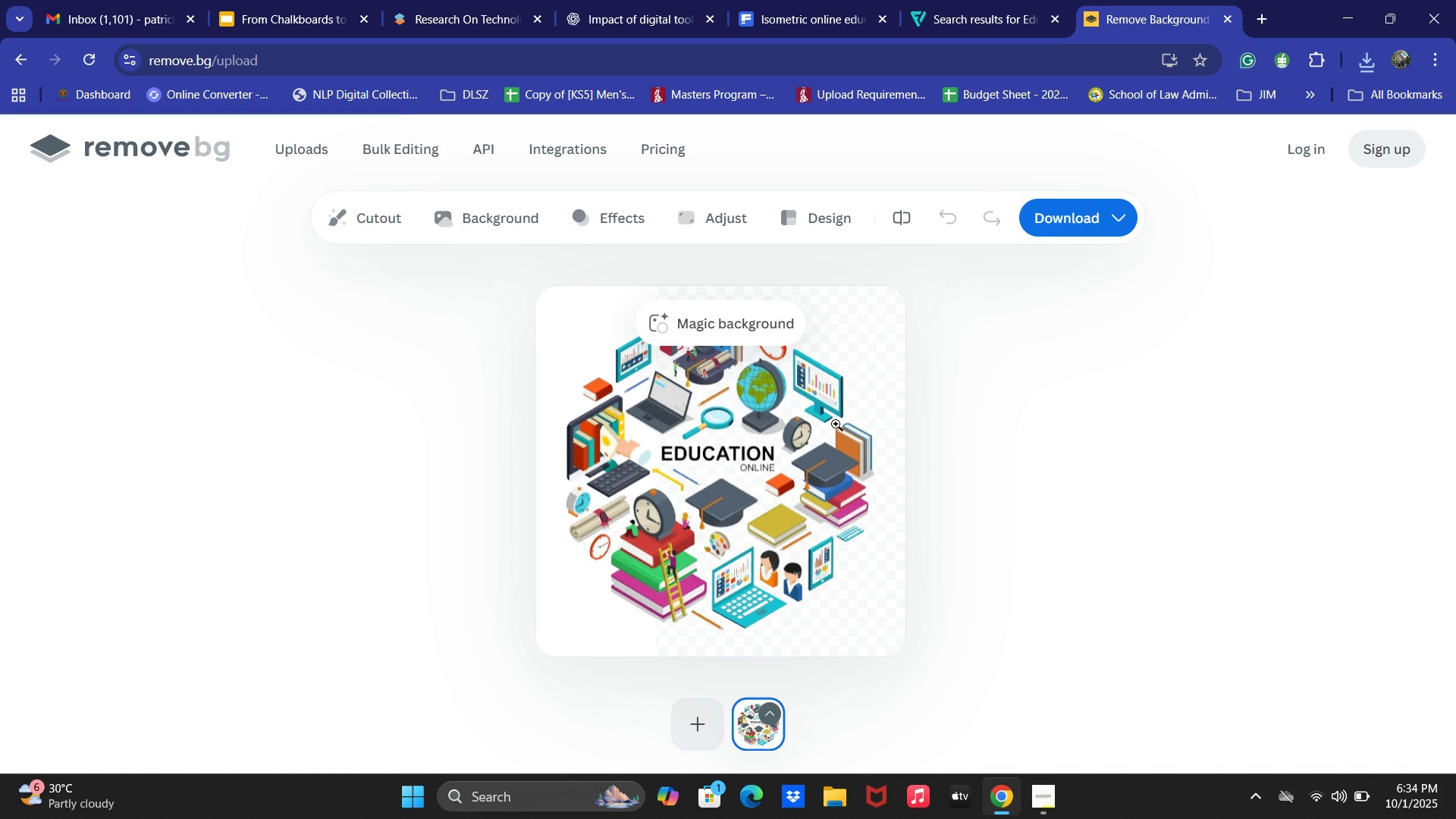 
left_click([222, 0])
 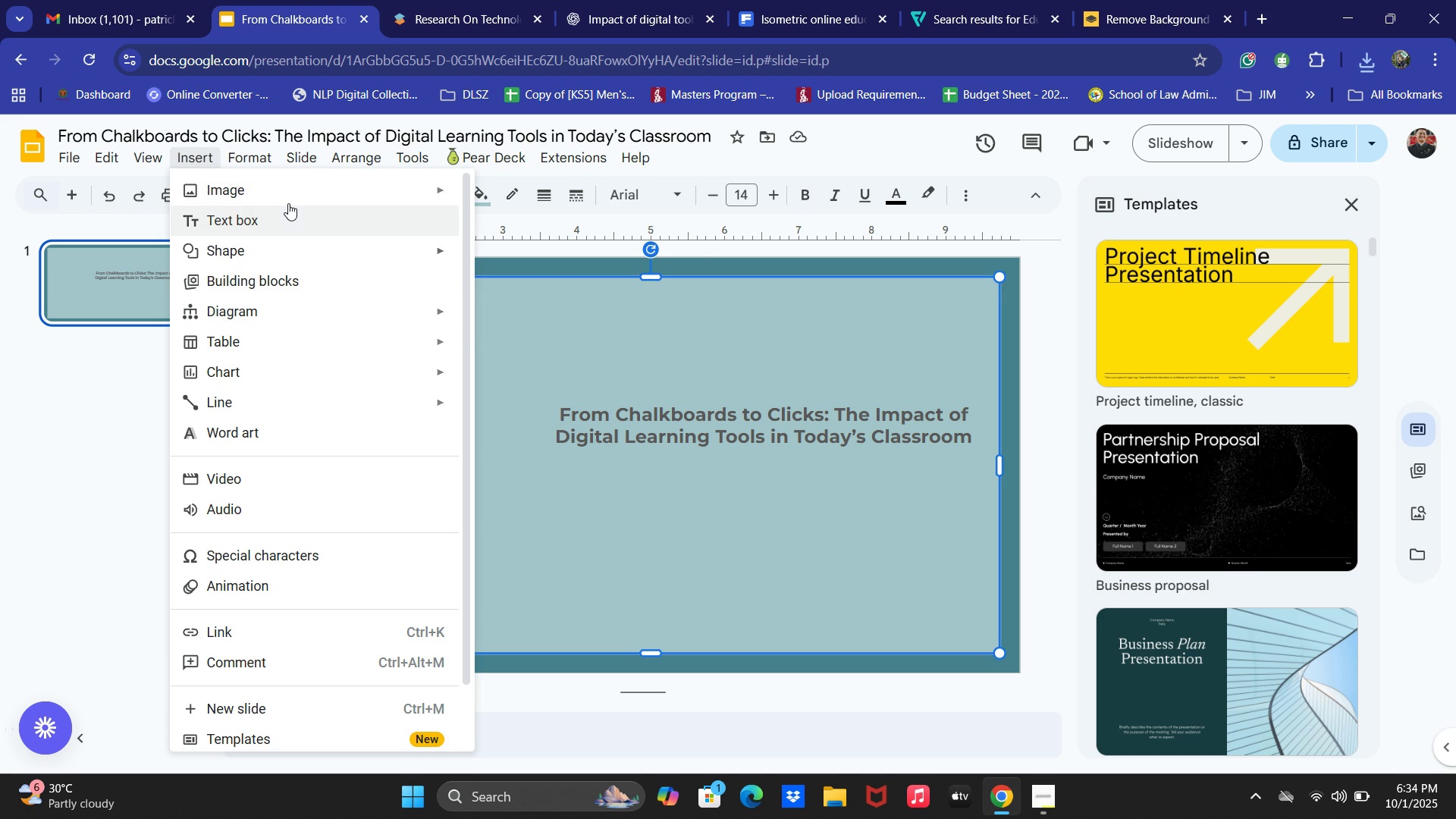 
left_click([544, 202])
 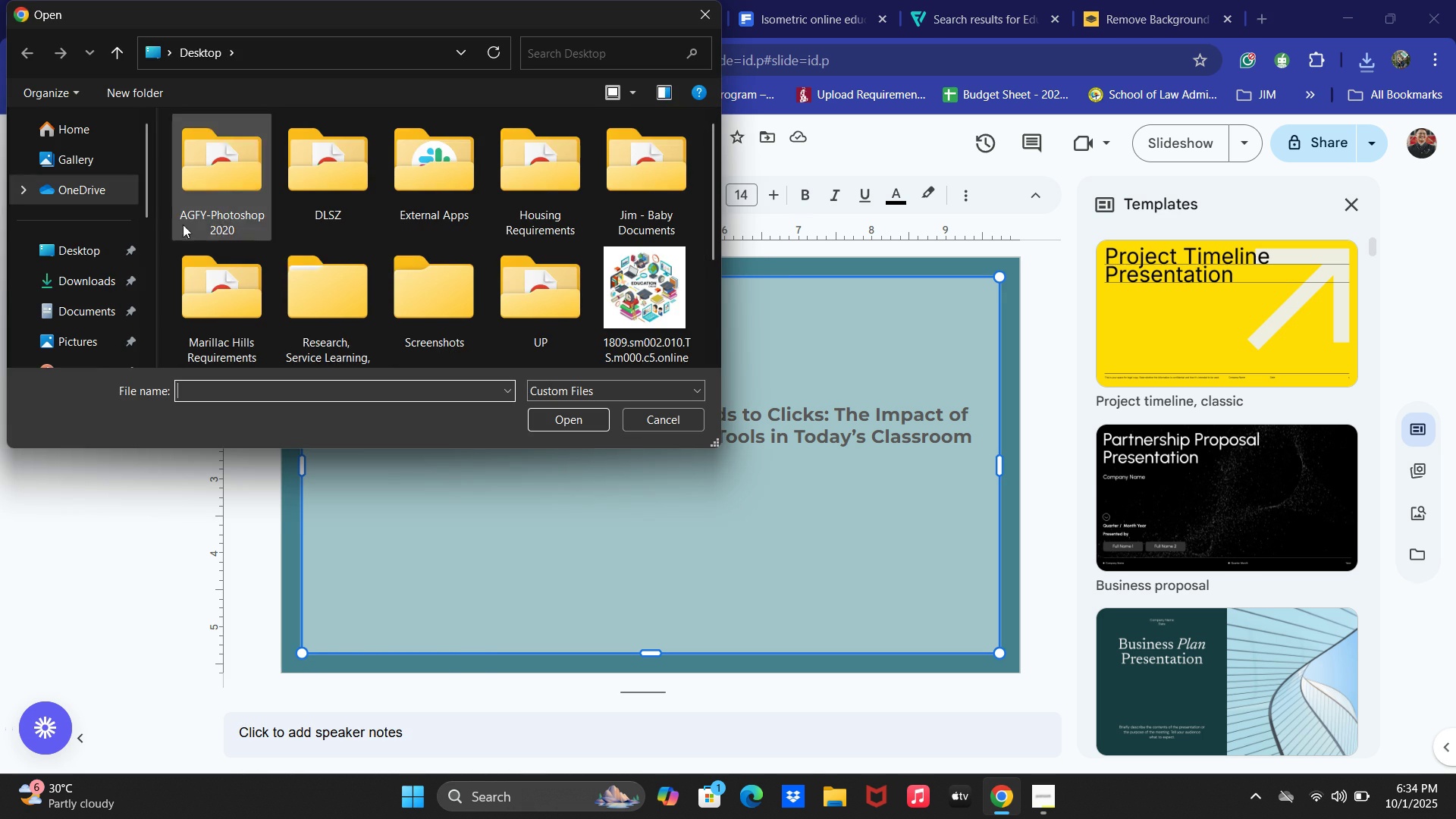 
left_click([93, 284])
 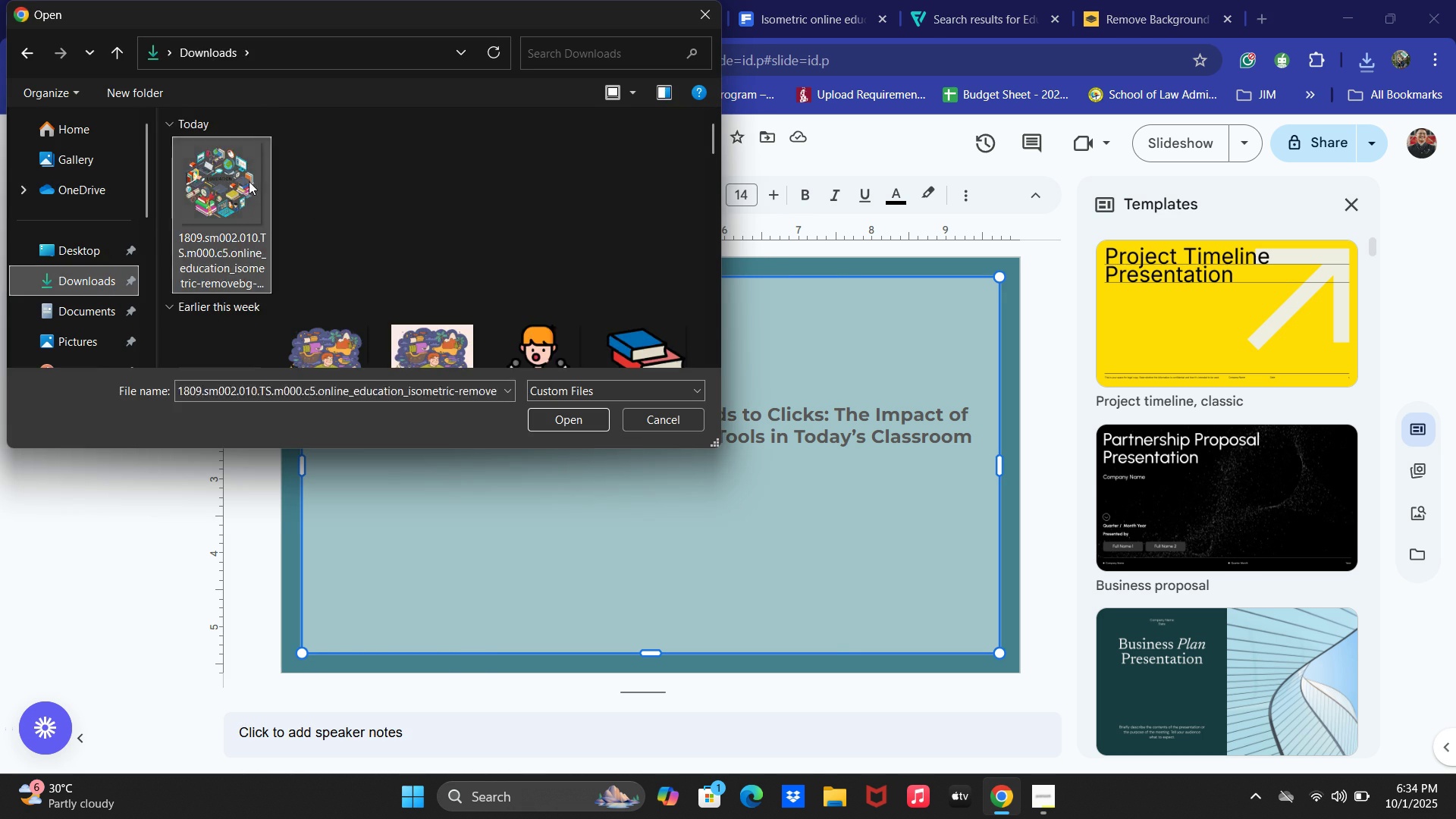 
double_click([249, 181])